 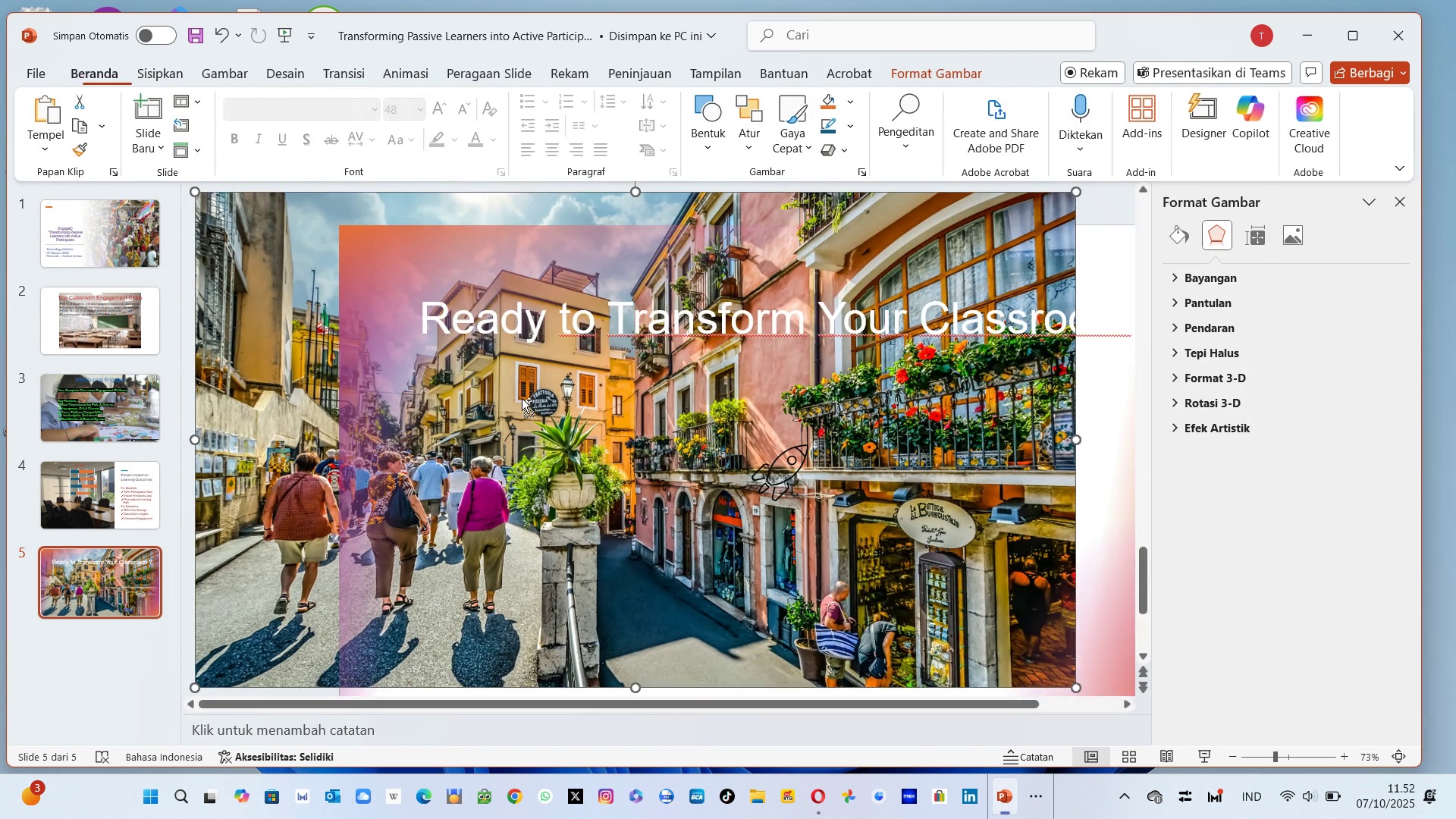 
key(Control+Z)
 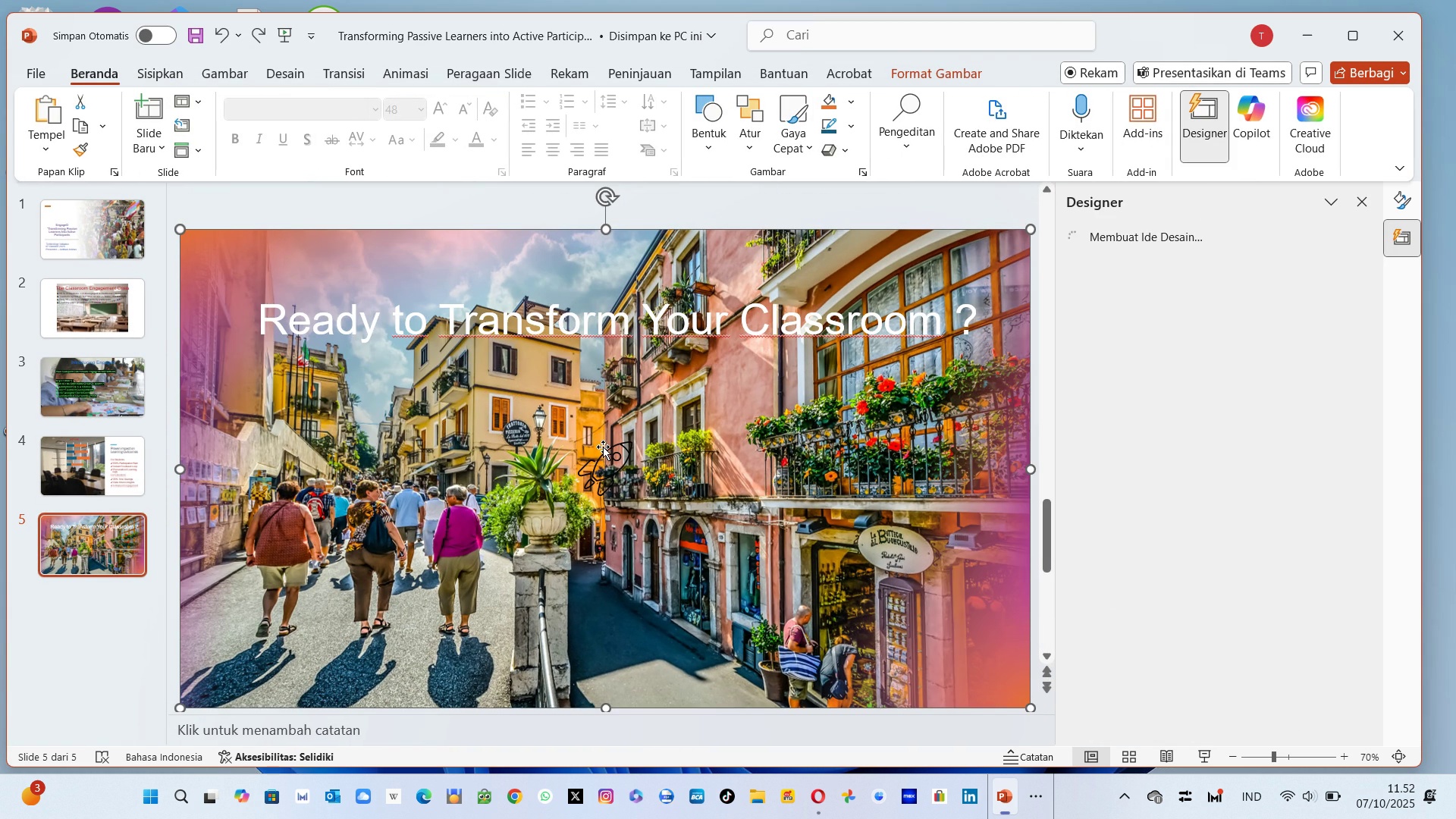 
left_click([601, 452])
 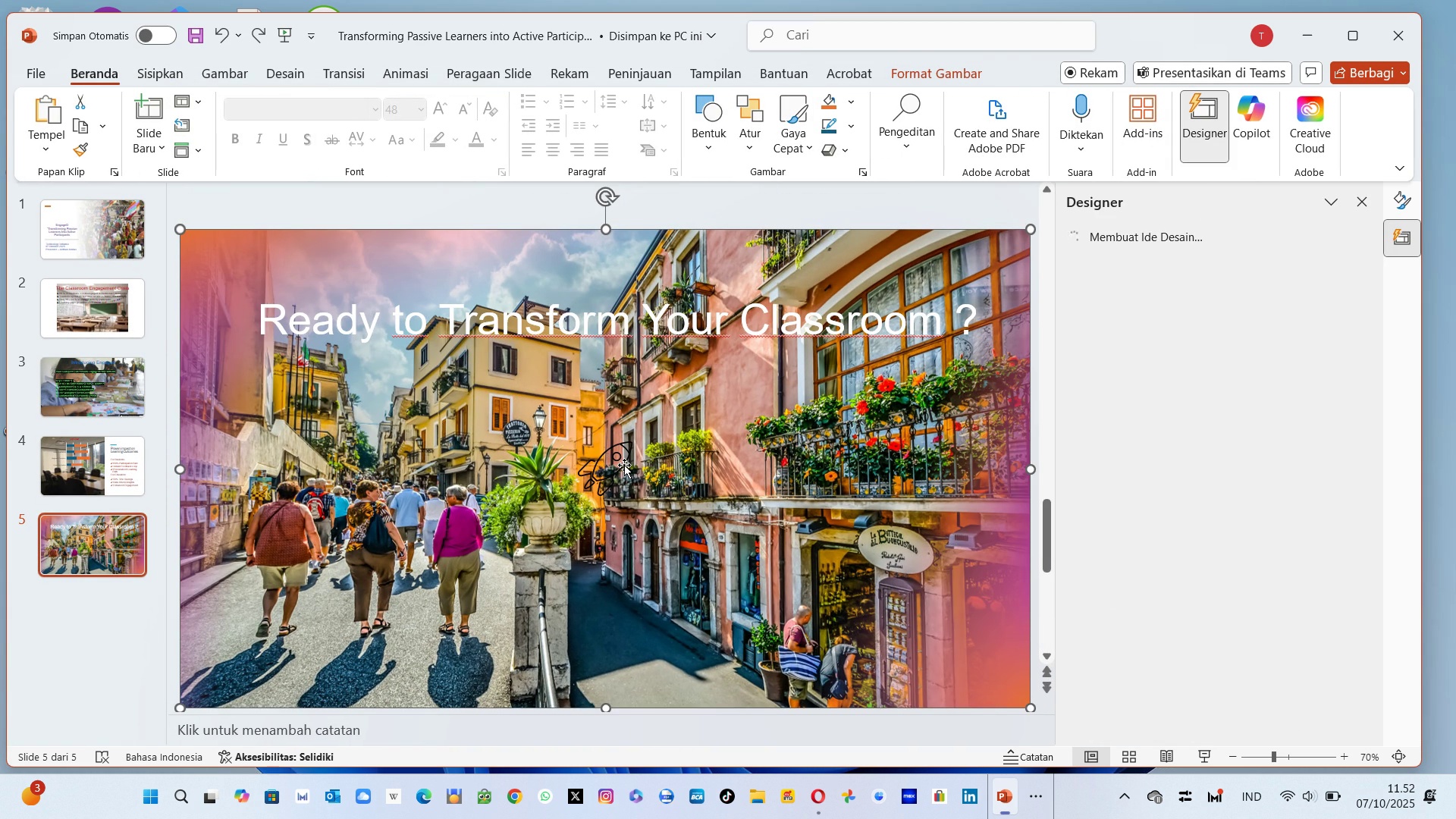 
left_click([624, 465])
 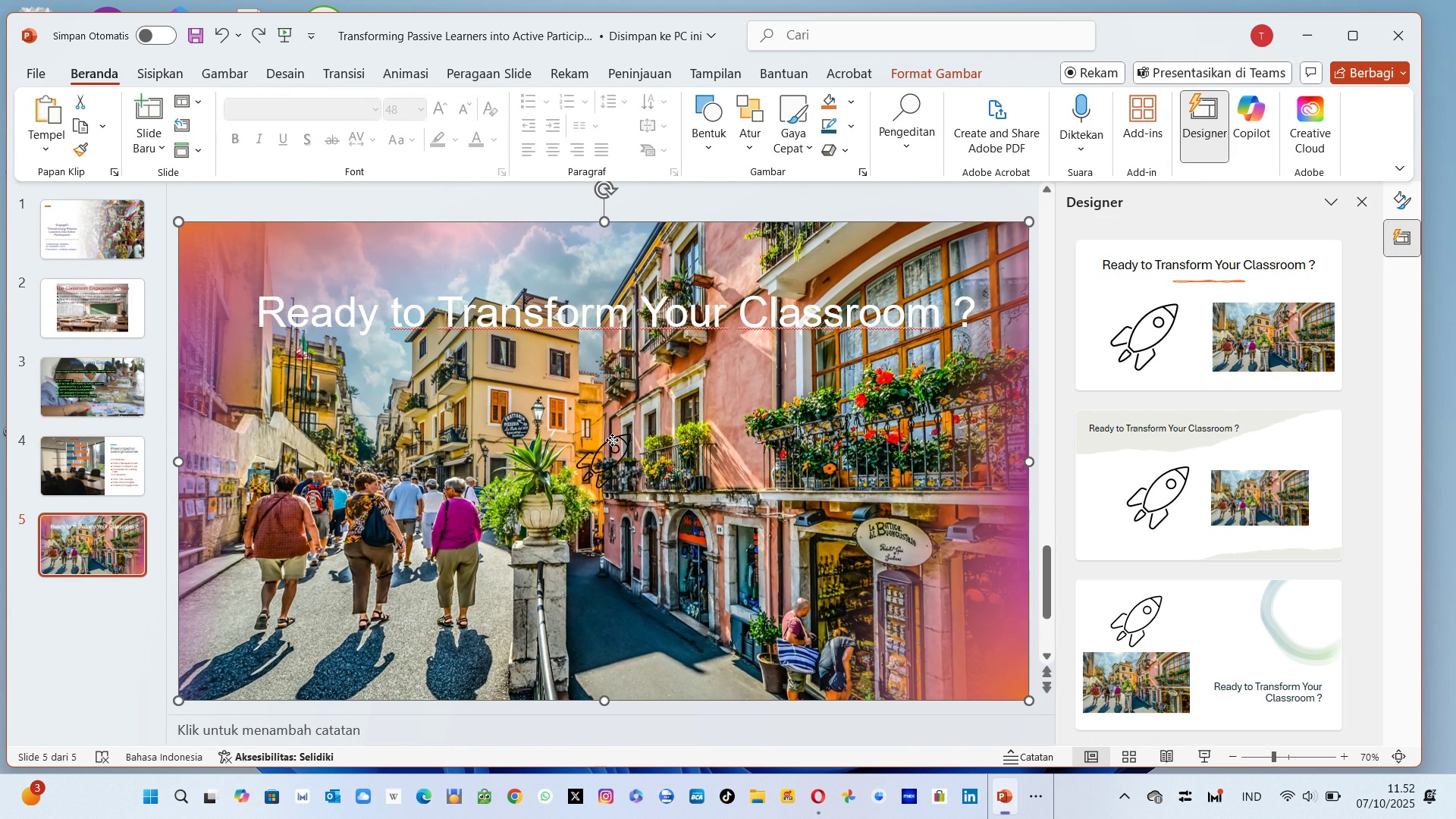 
left_click([612, 440])
 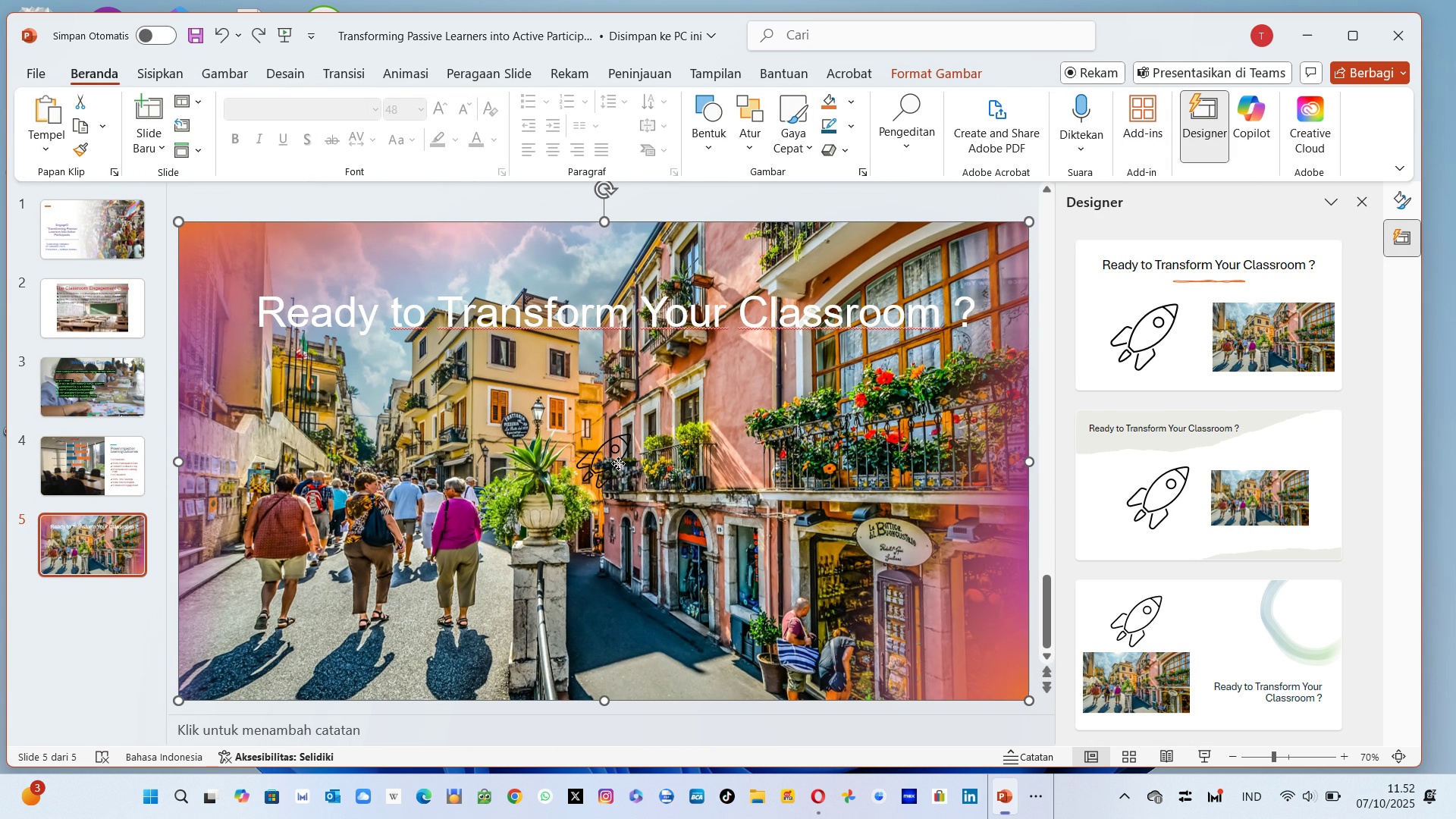 
left_click([618, 463])
 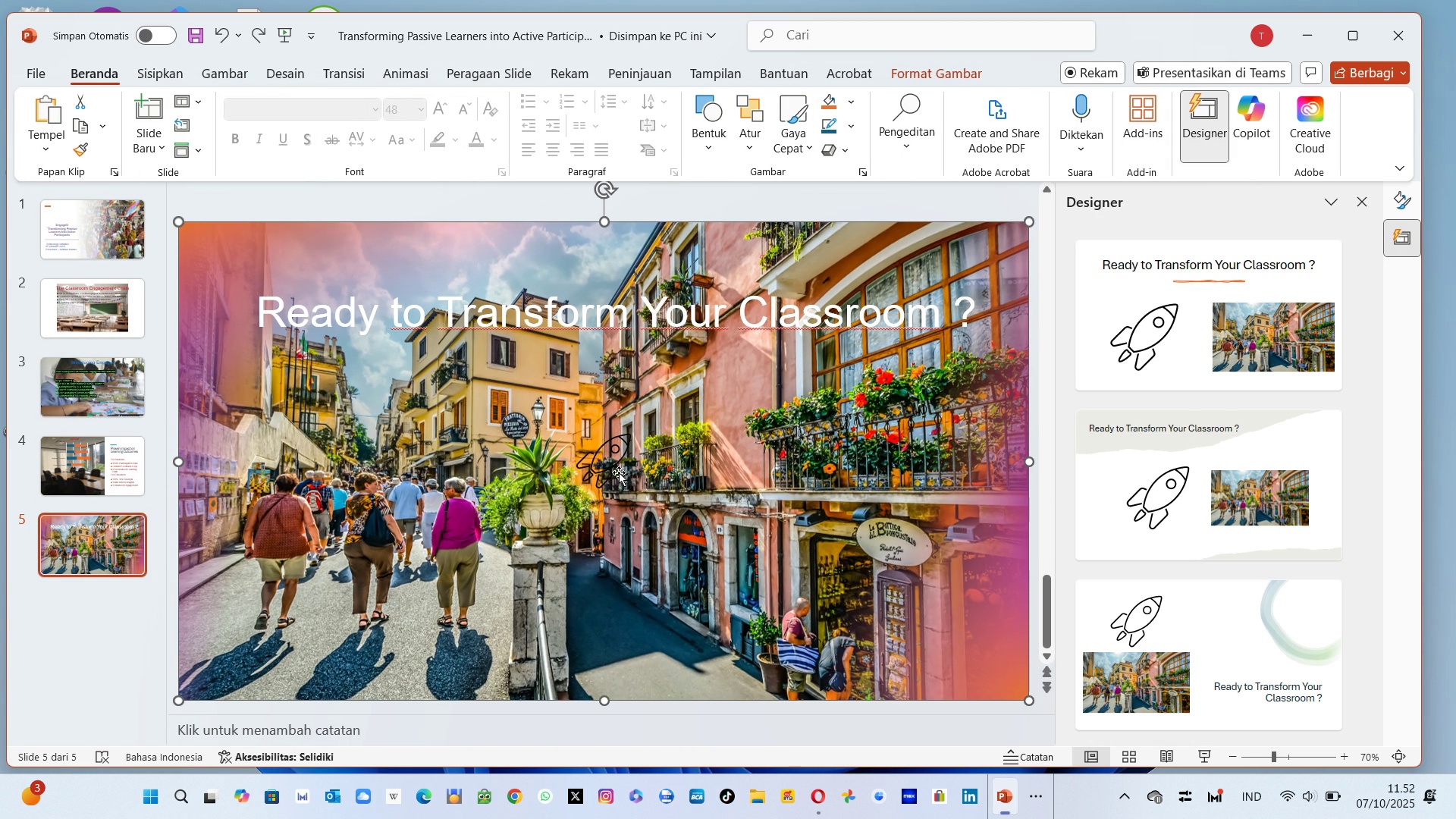 
left_click([619, 476])
 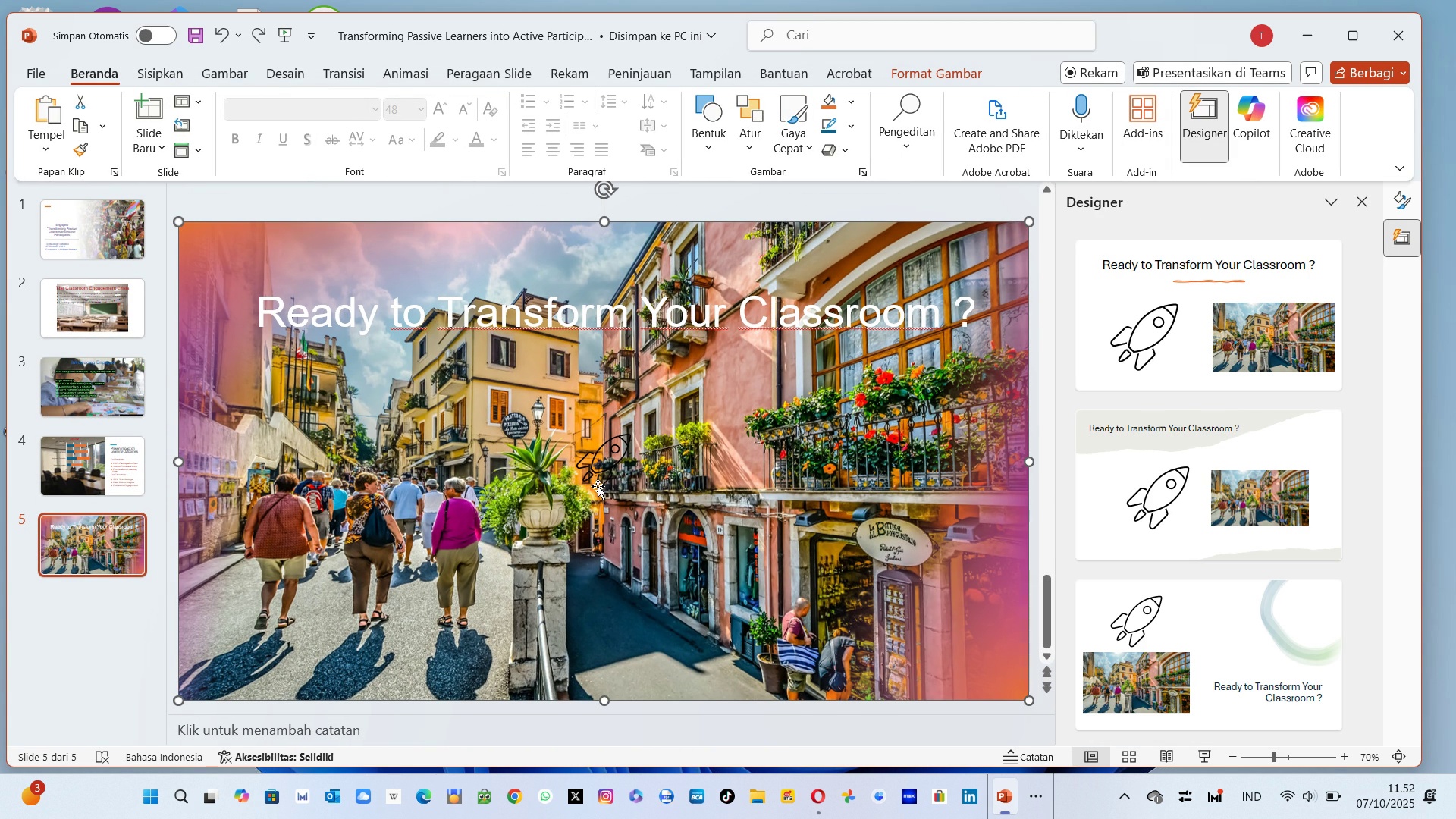 
left_click([598, 486])
 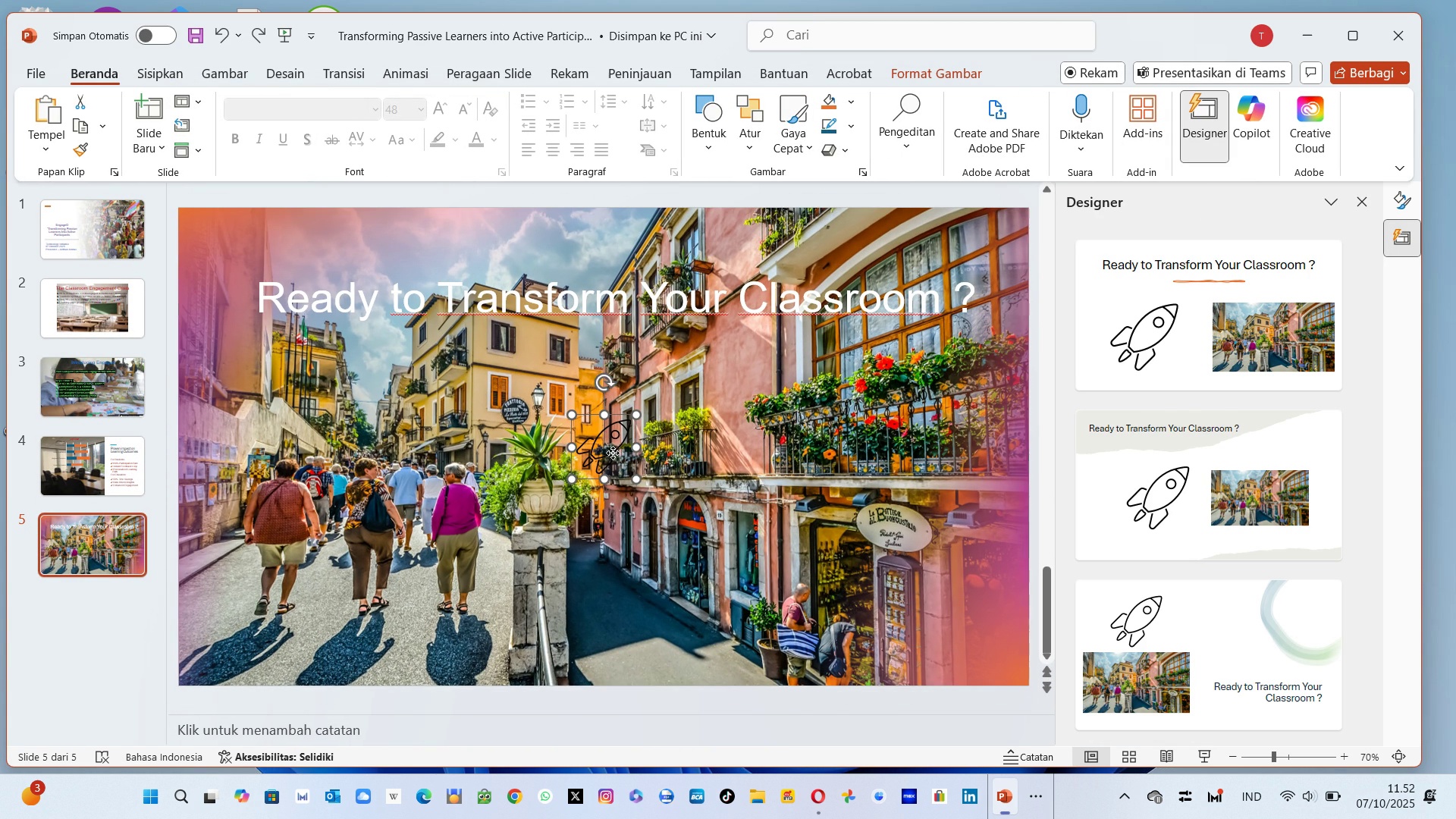 
left_click([613, 453])
 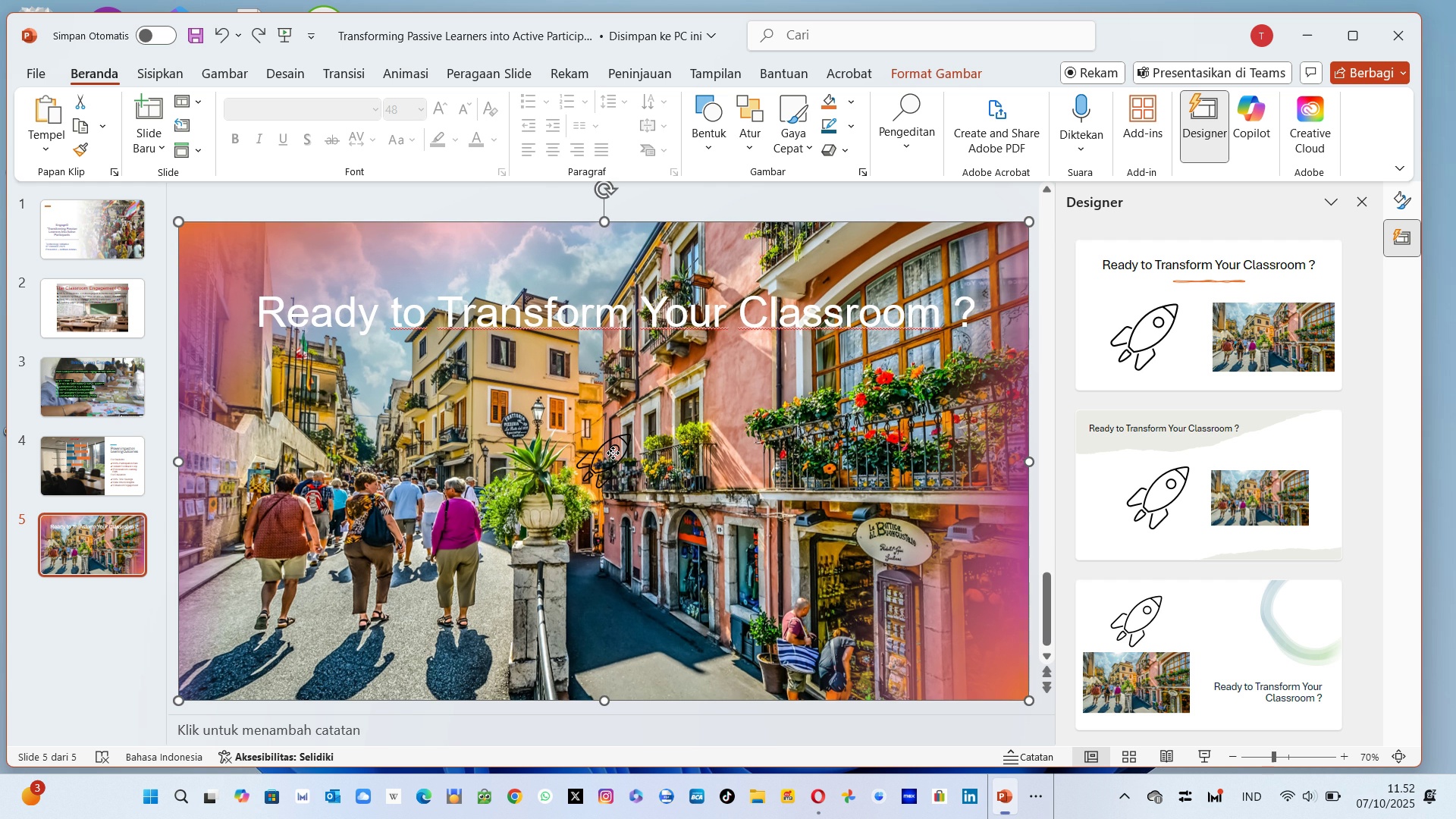 
left_click([613, 453])
 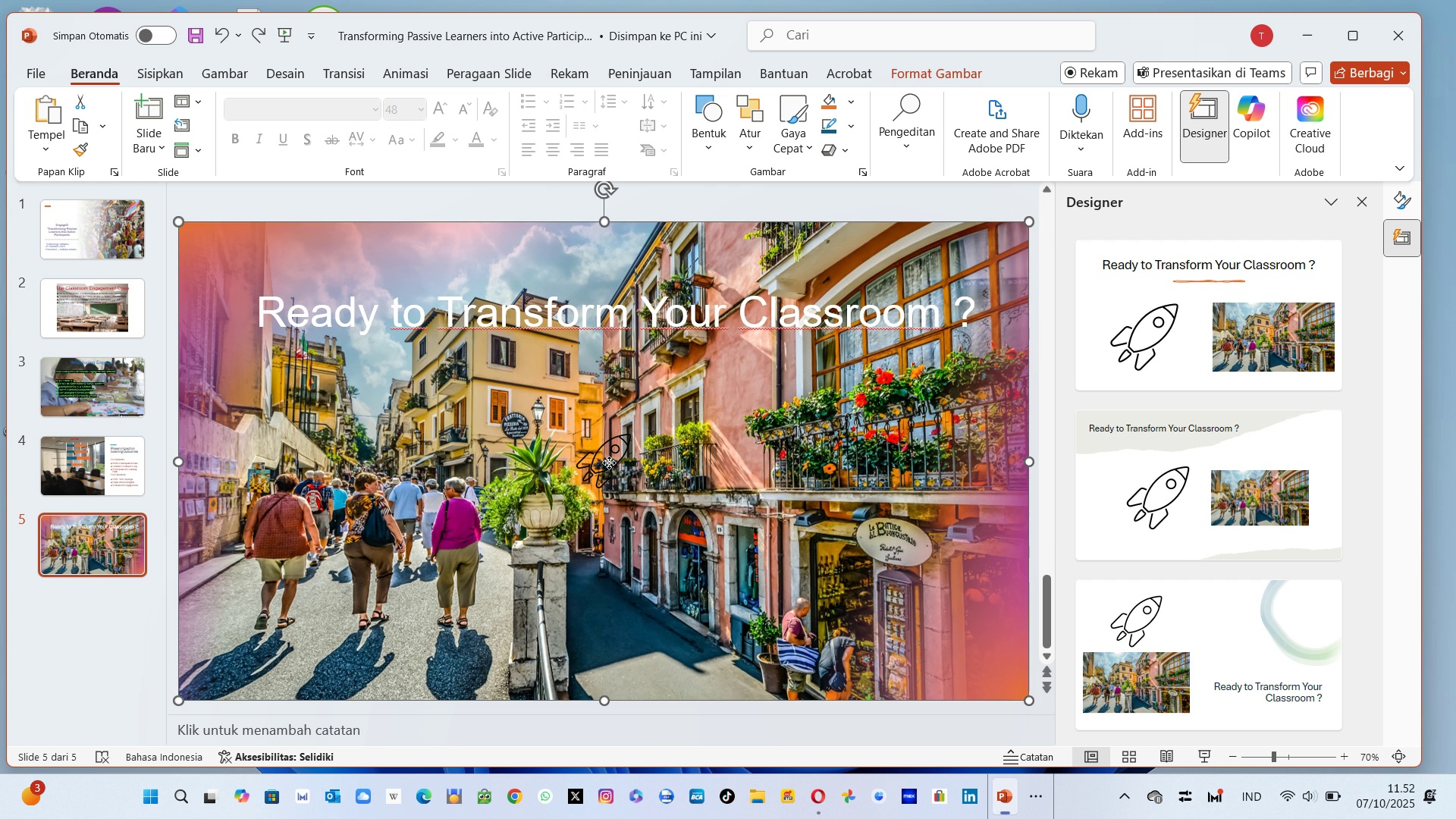 
left_click([609, 463])
 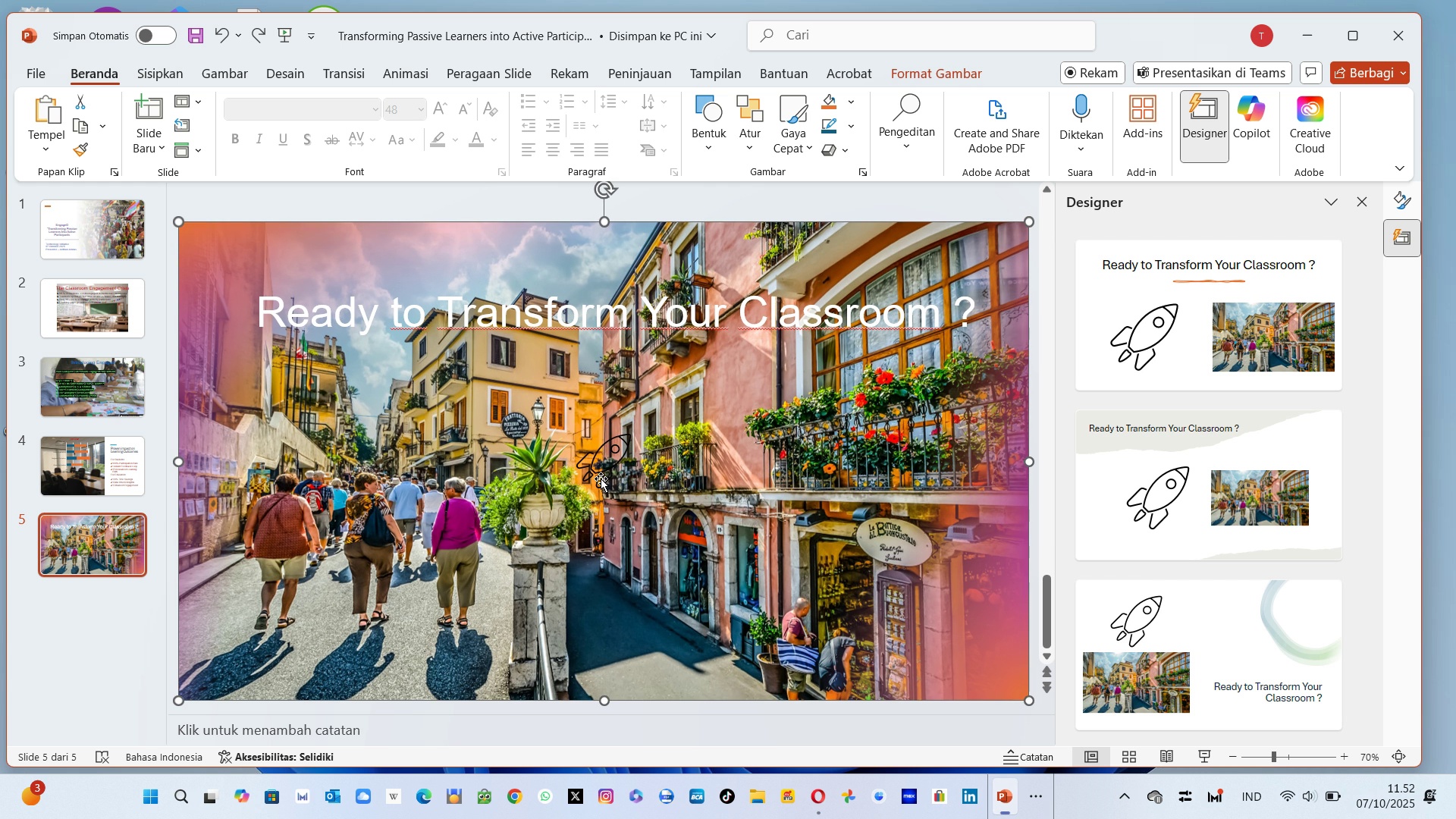 
left_click([601, 479])
 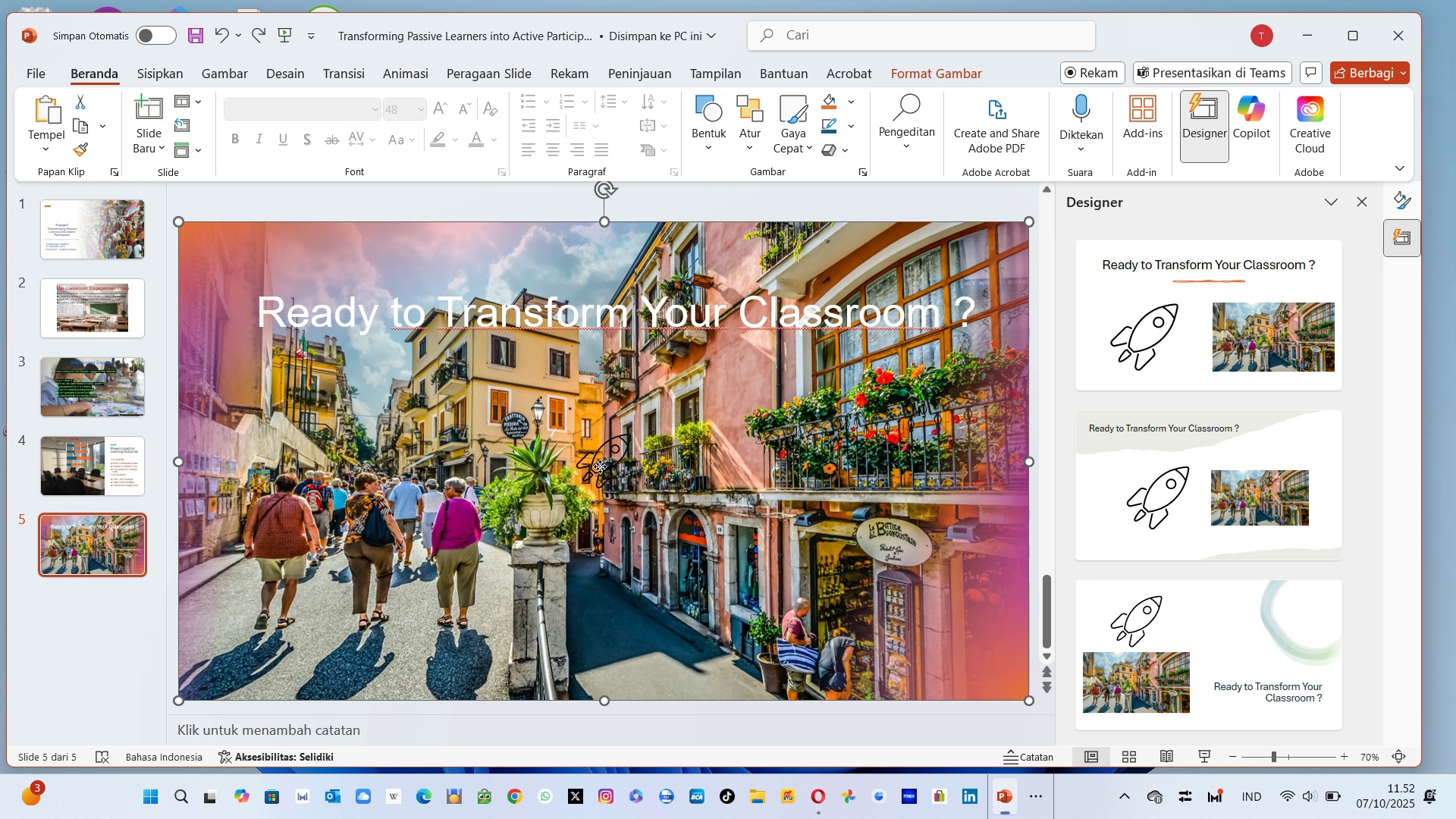 
left_click([600, 466])
 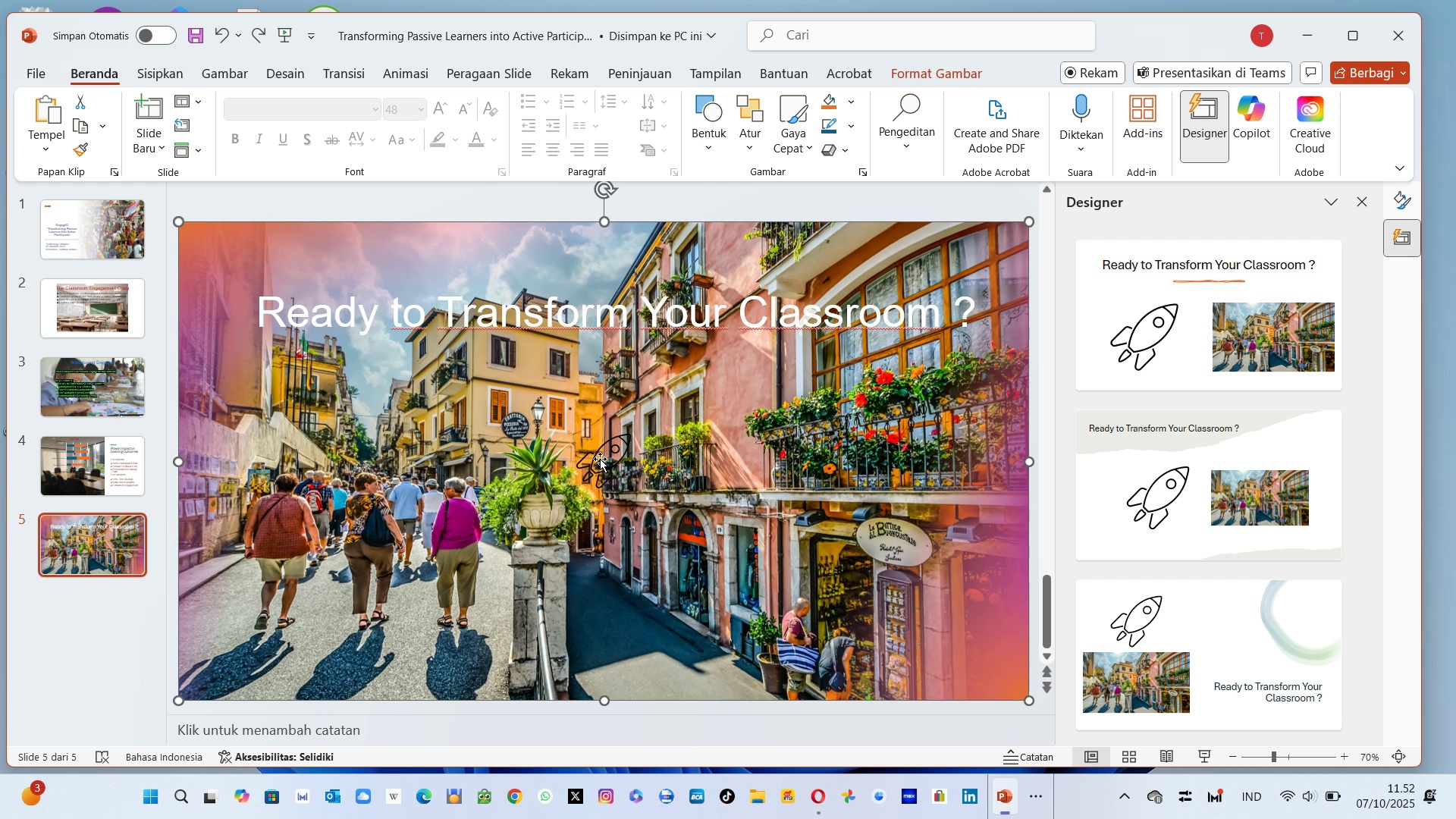 
left_click([600, 459])
 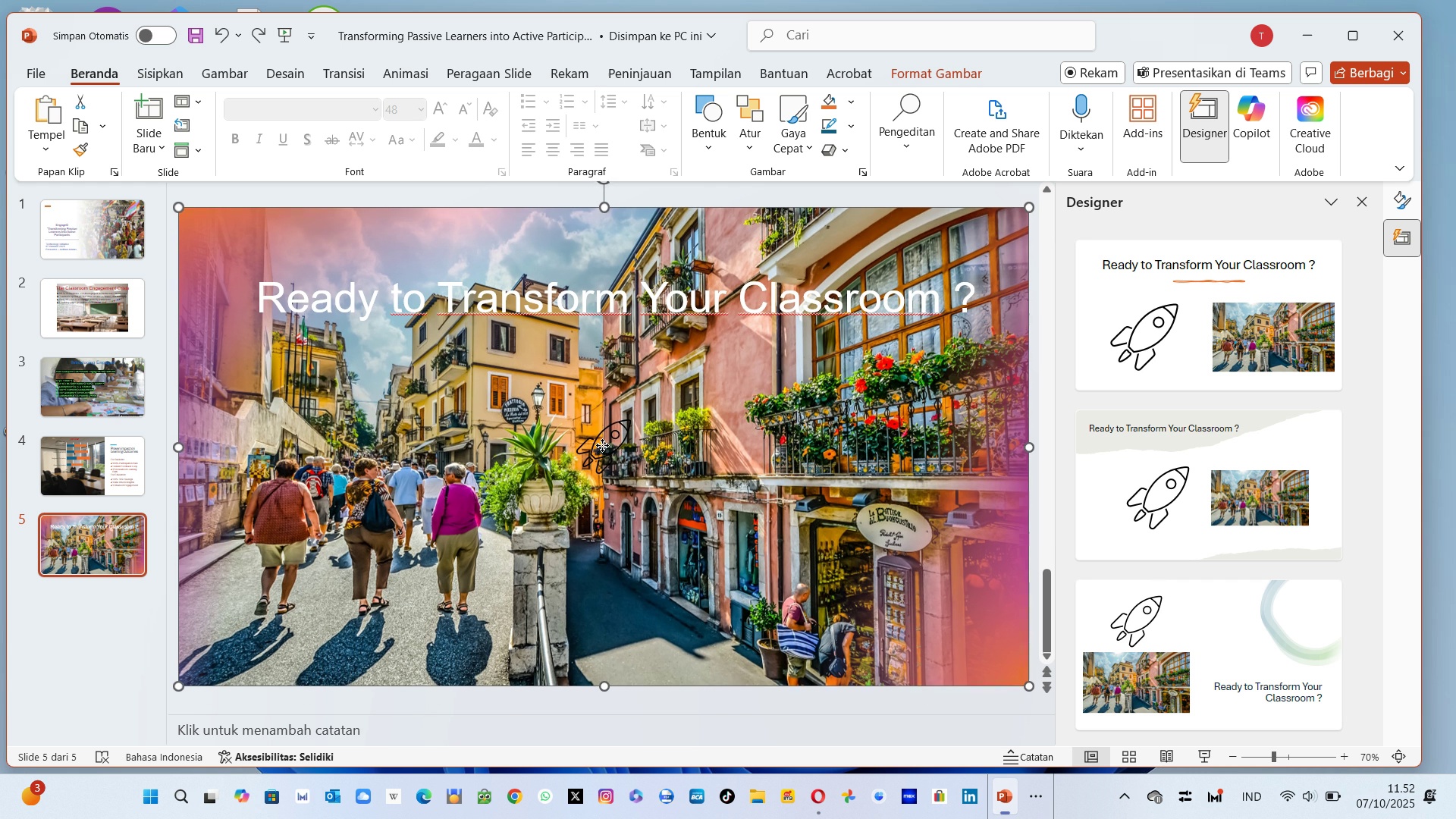 
left_click([602, 445])
 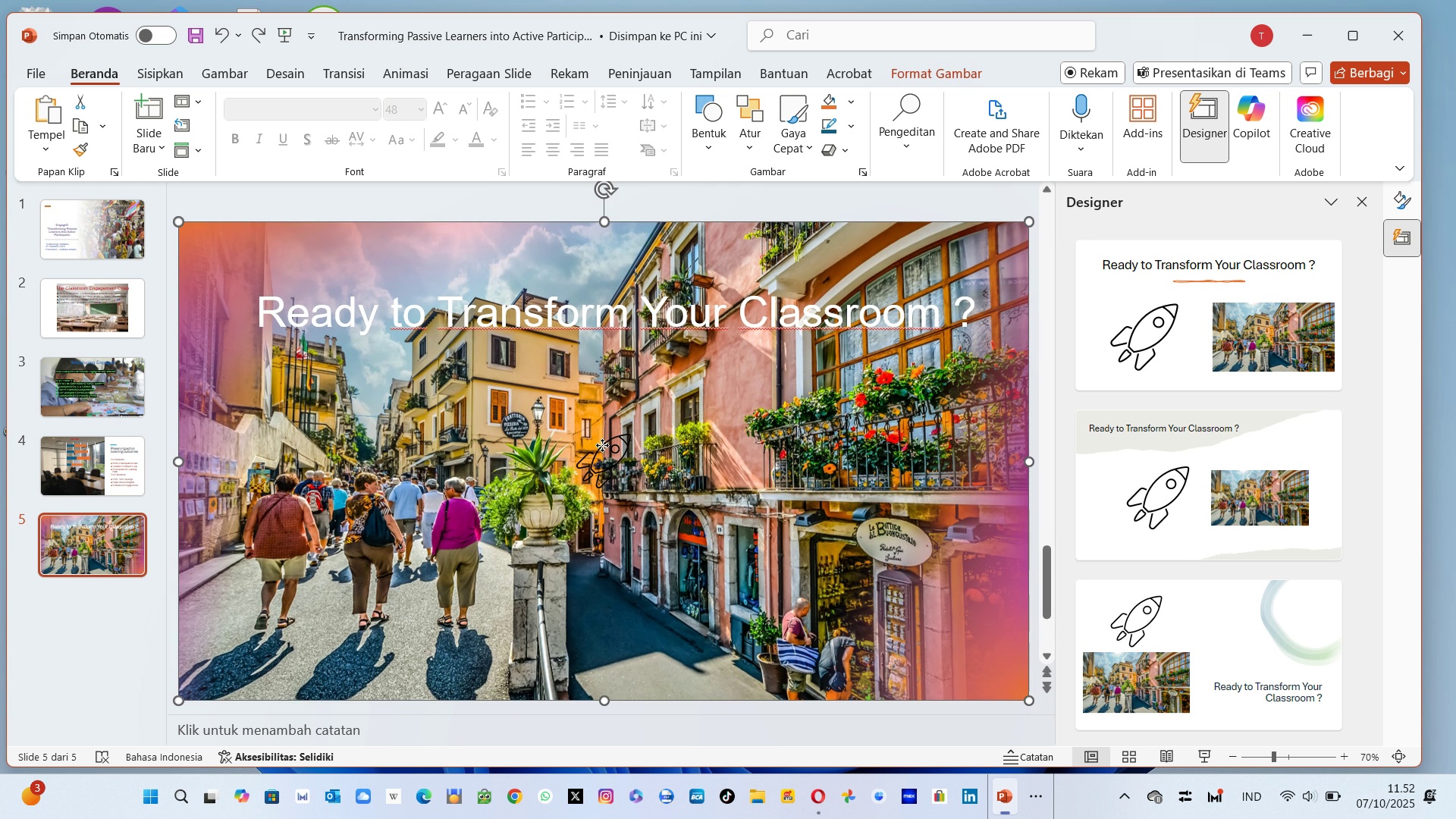 
left_click([602, 445])
 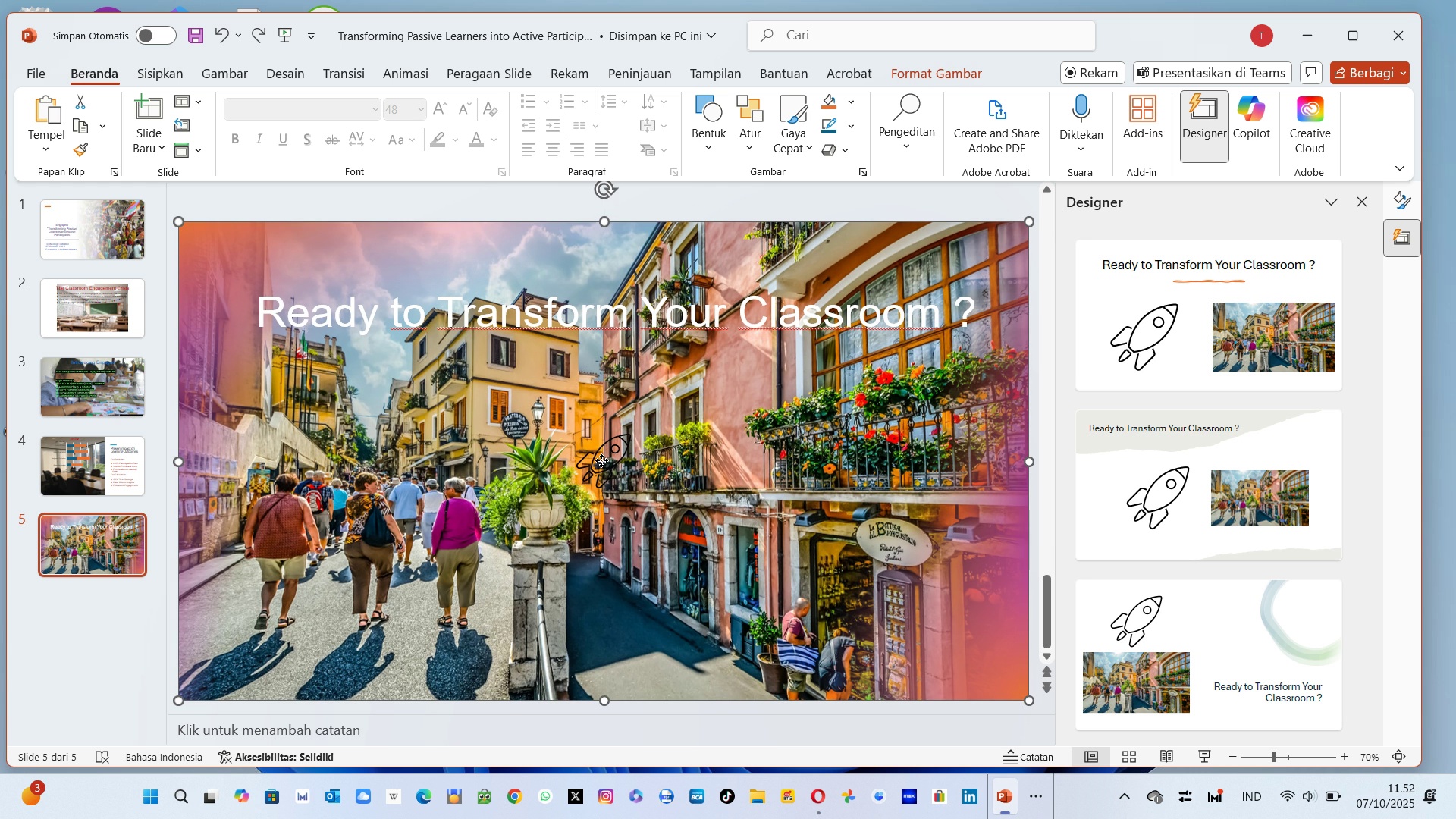 
left_click([601, 460])
 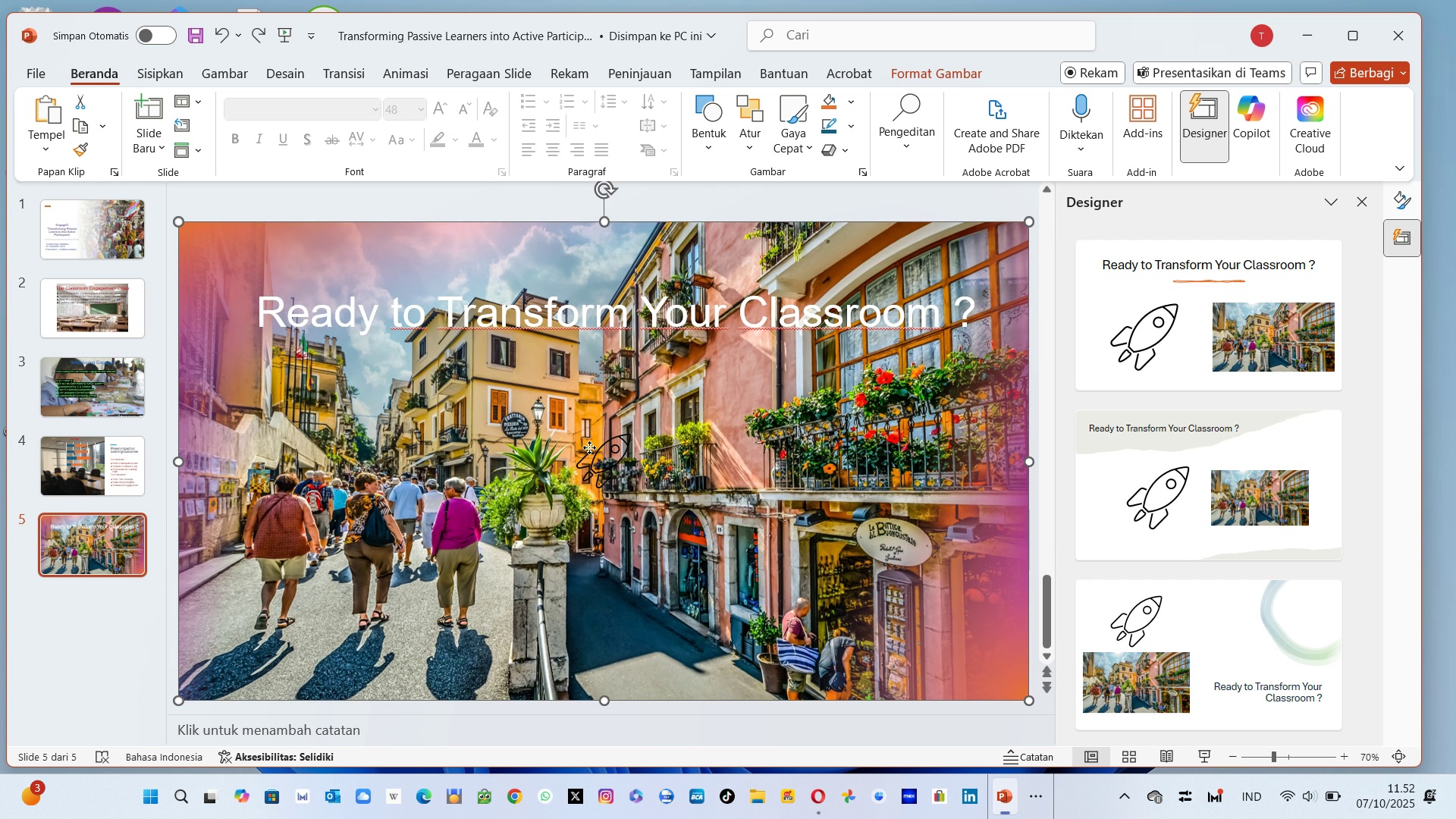 
left_click([589, 447])
 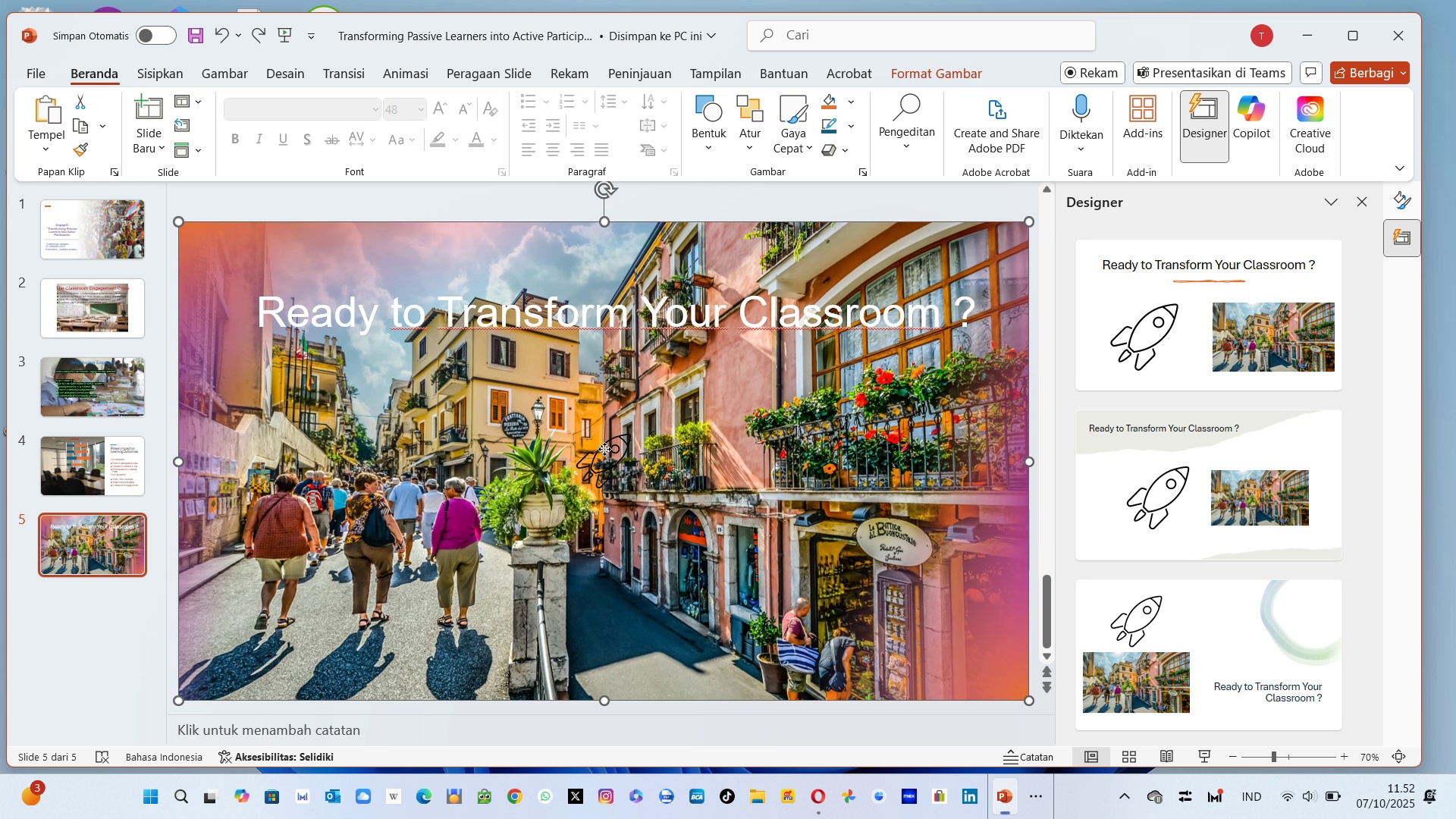 
left_click([604, 449])
 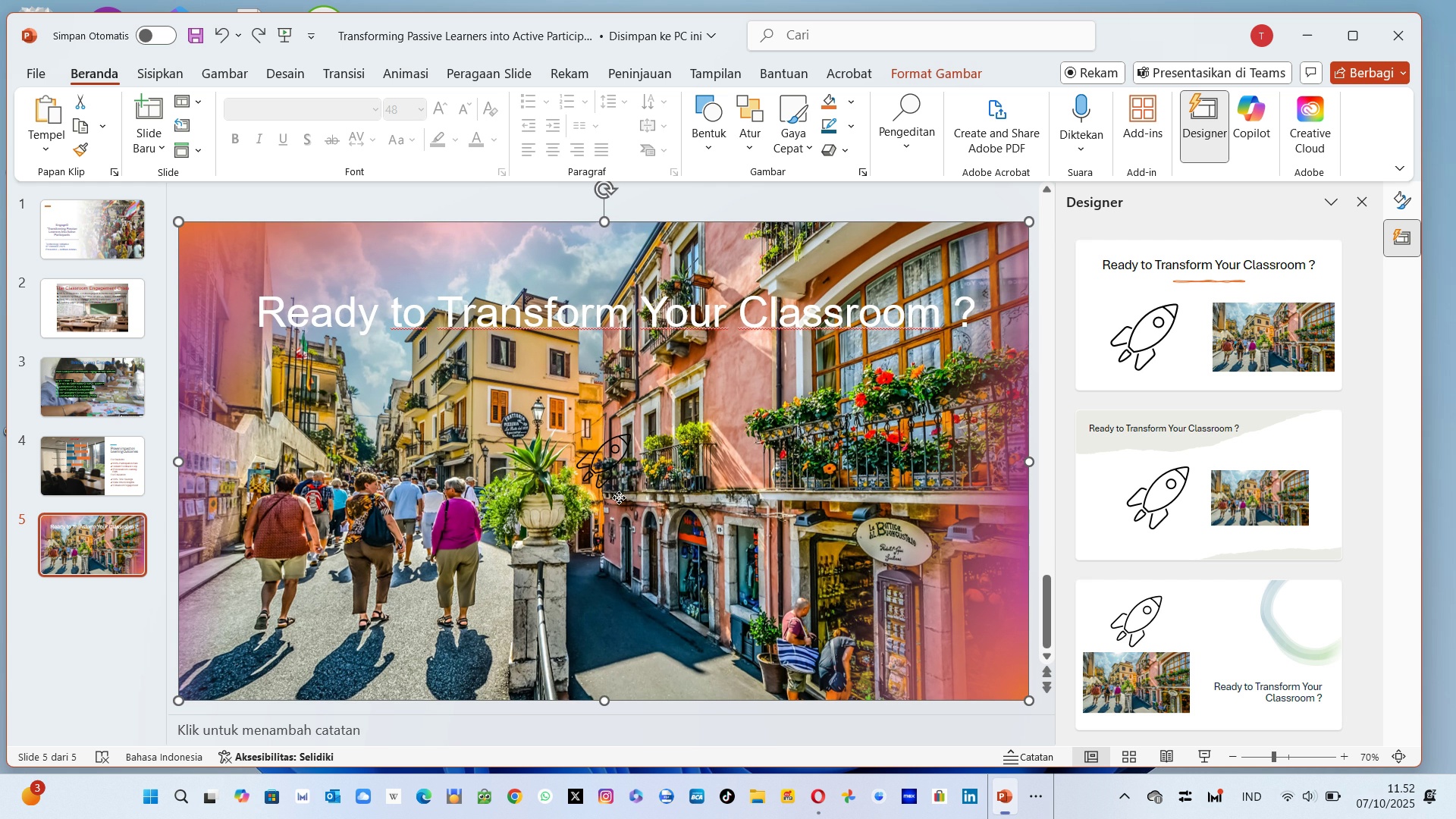 
left_click([619, 497])
 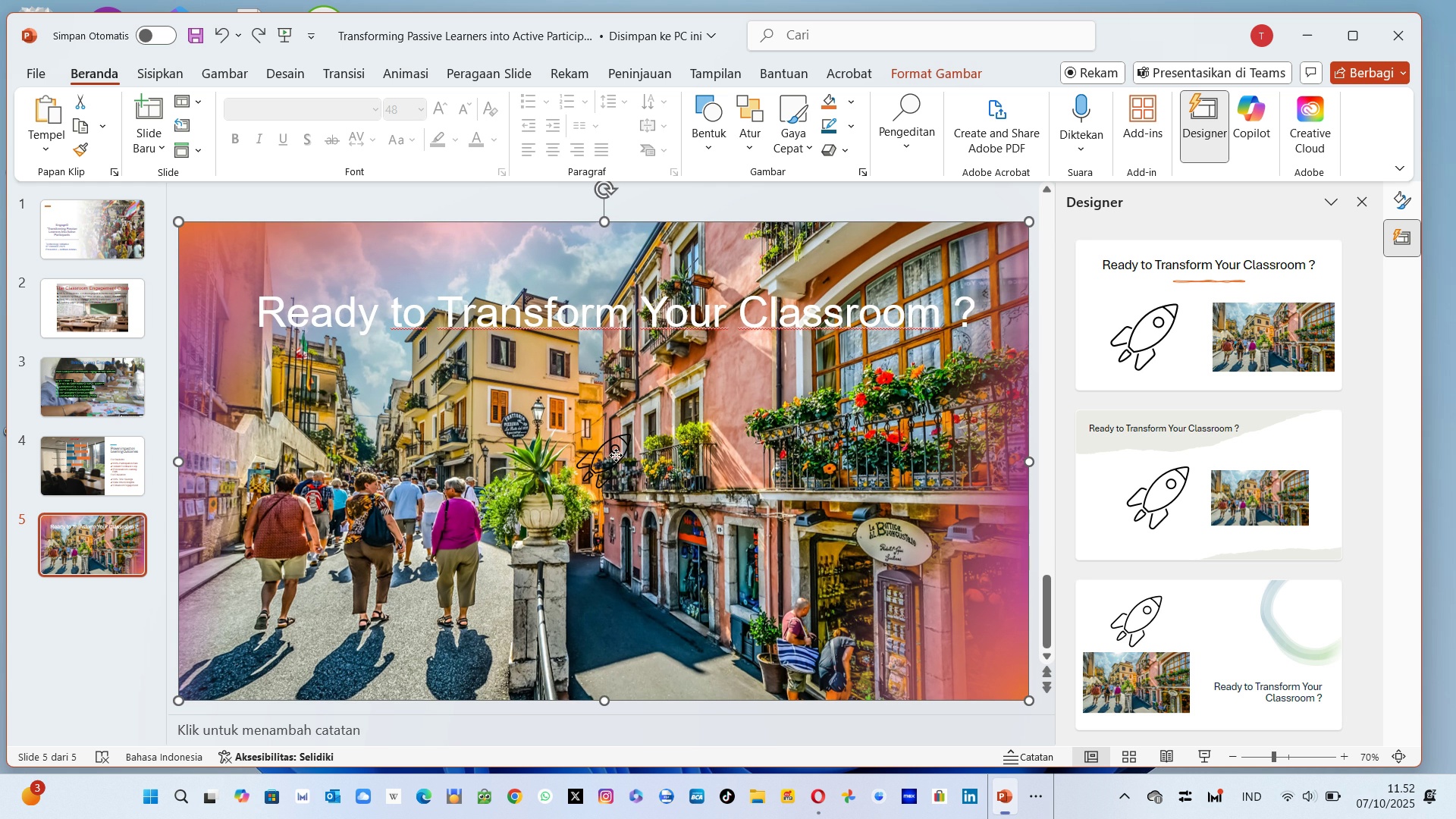 
left_click([616, 455])
 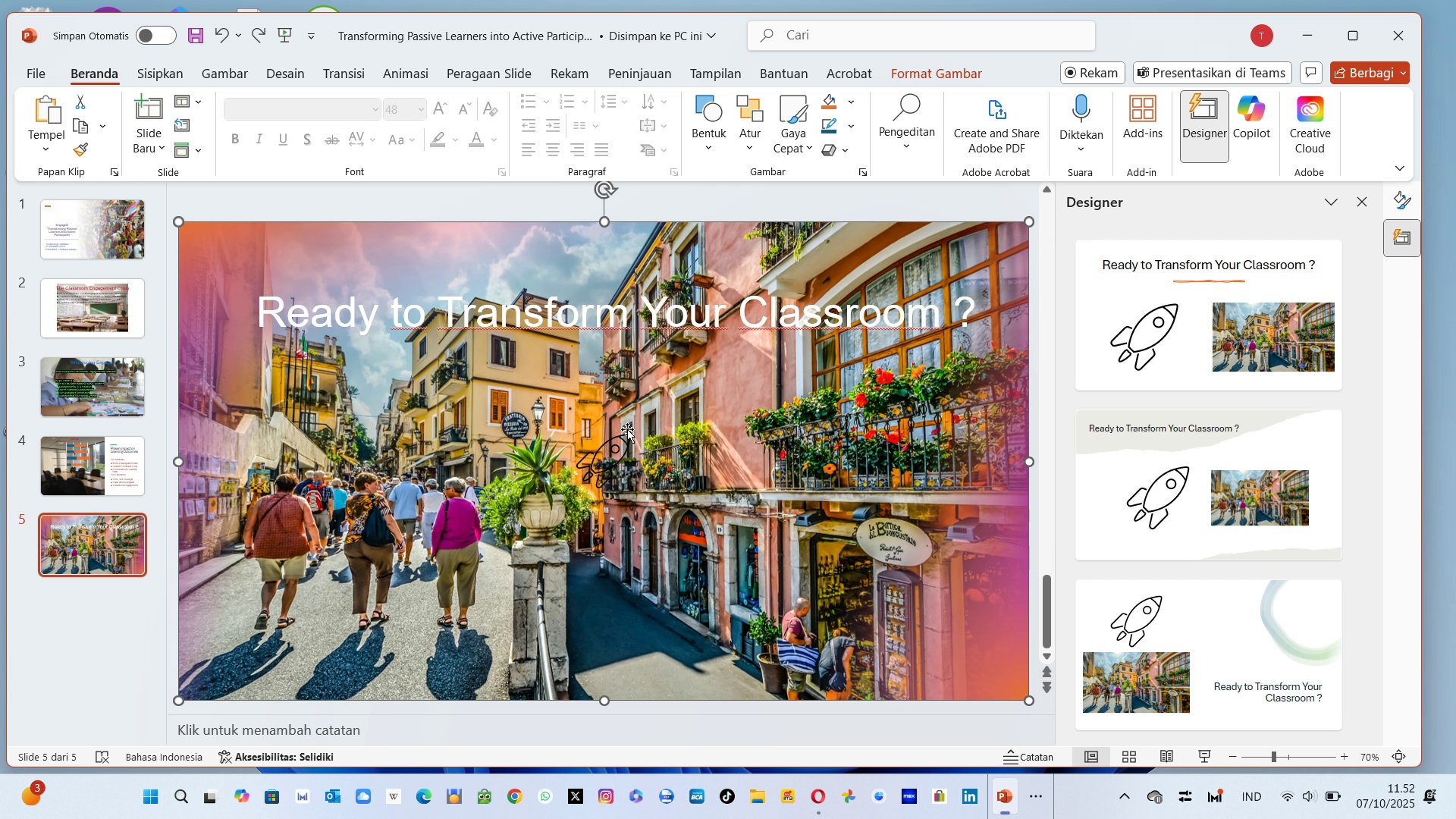 
left_click([627, 429])
 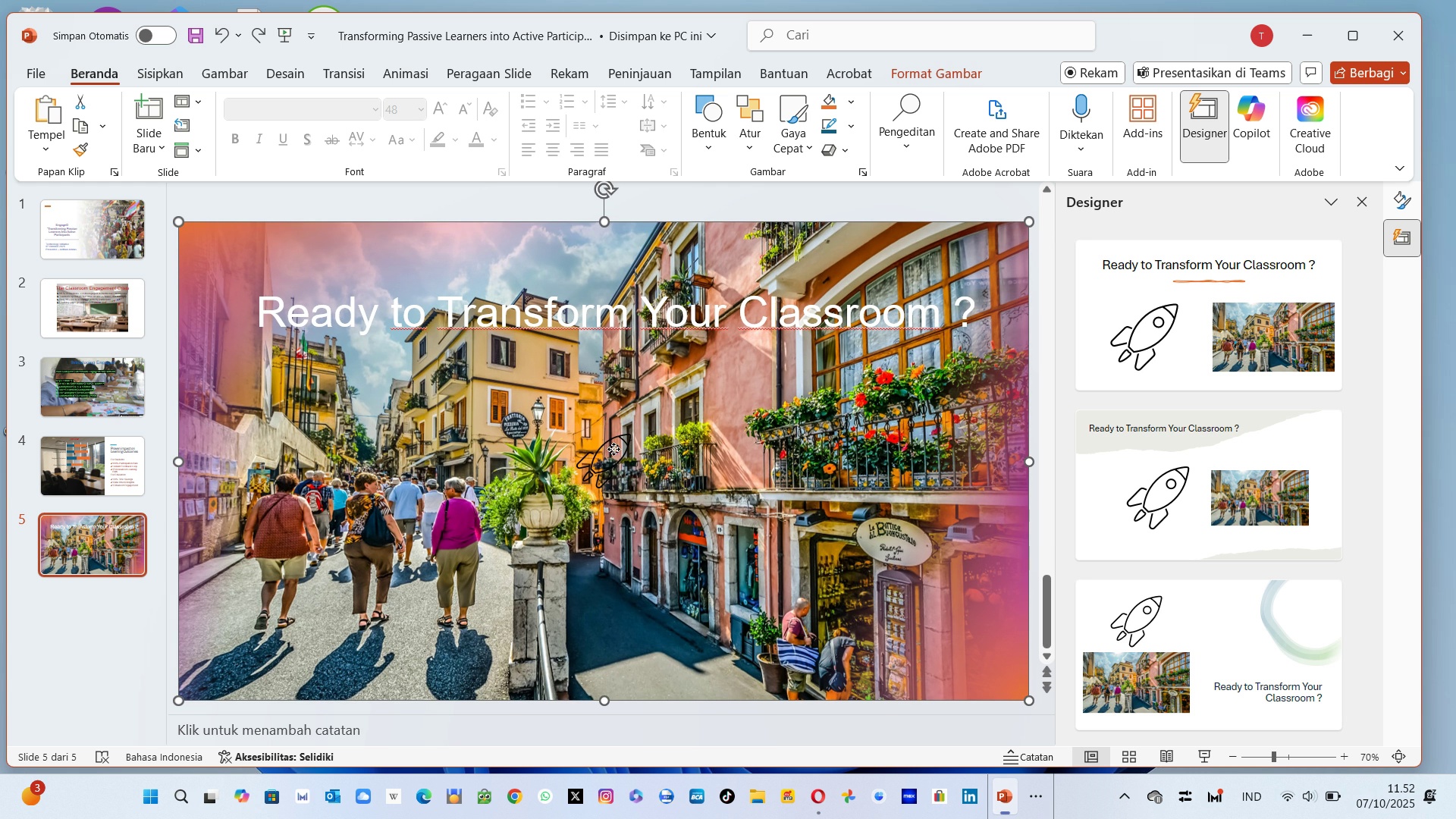 
left_click([613, 449])
 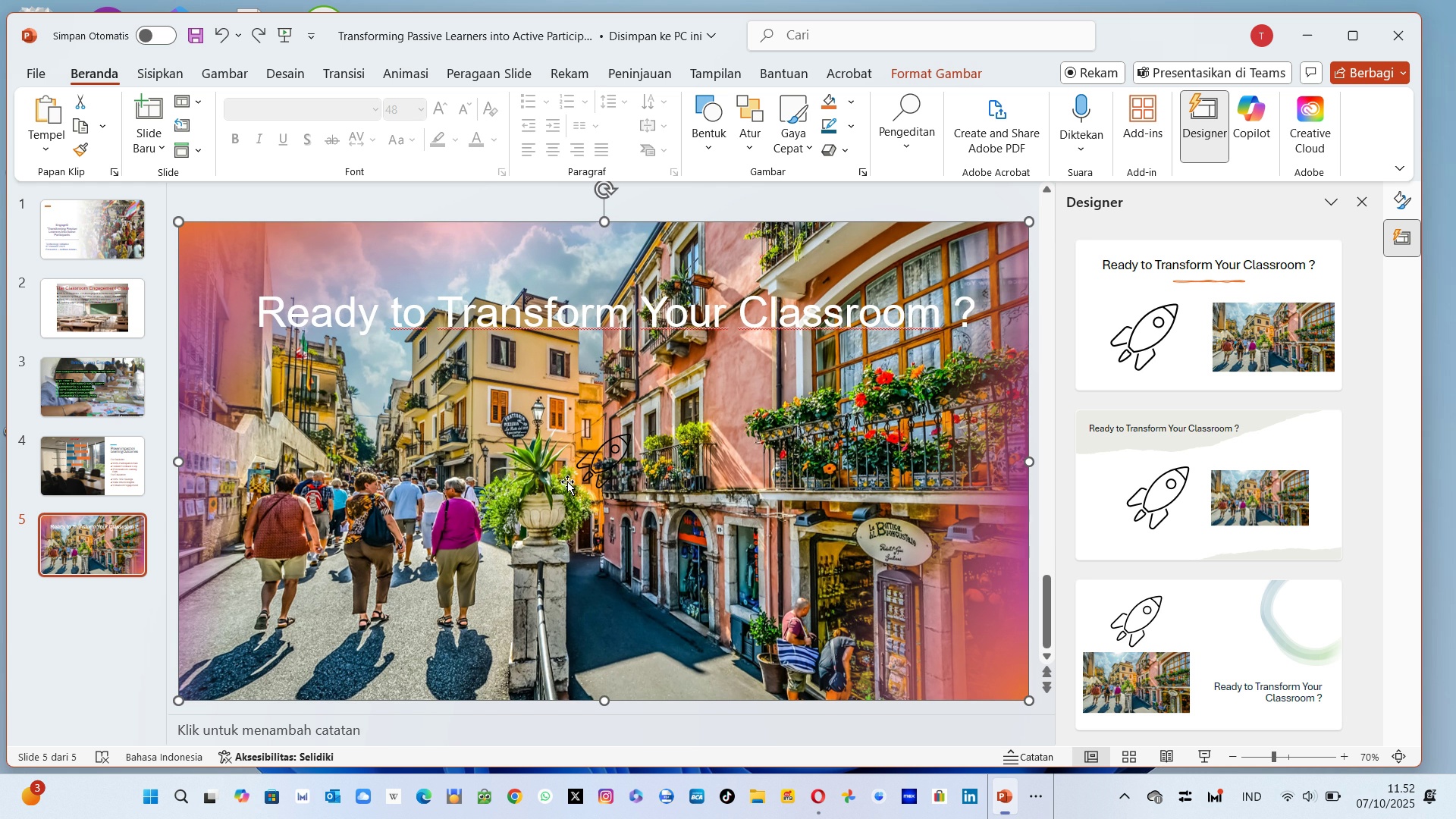 
left_click([567, 482])
 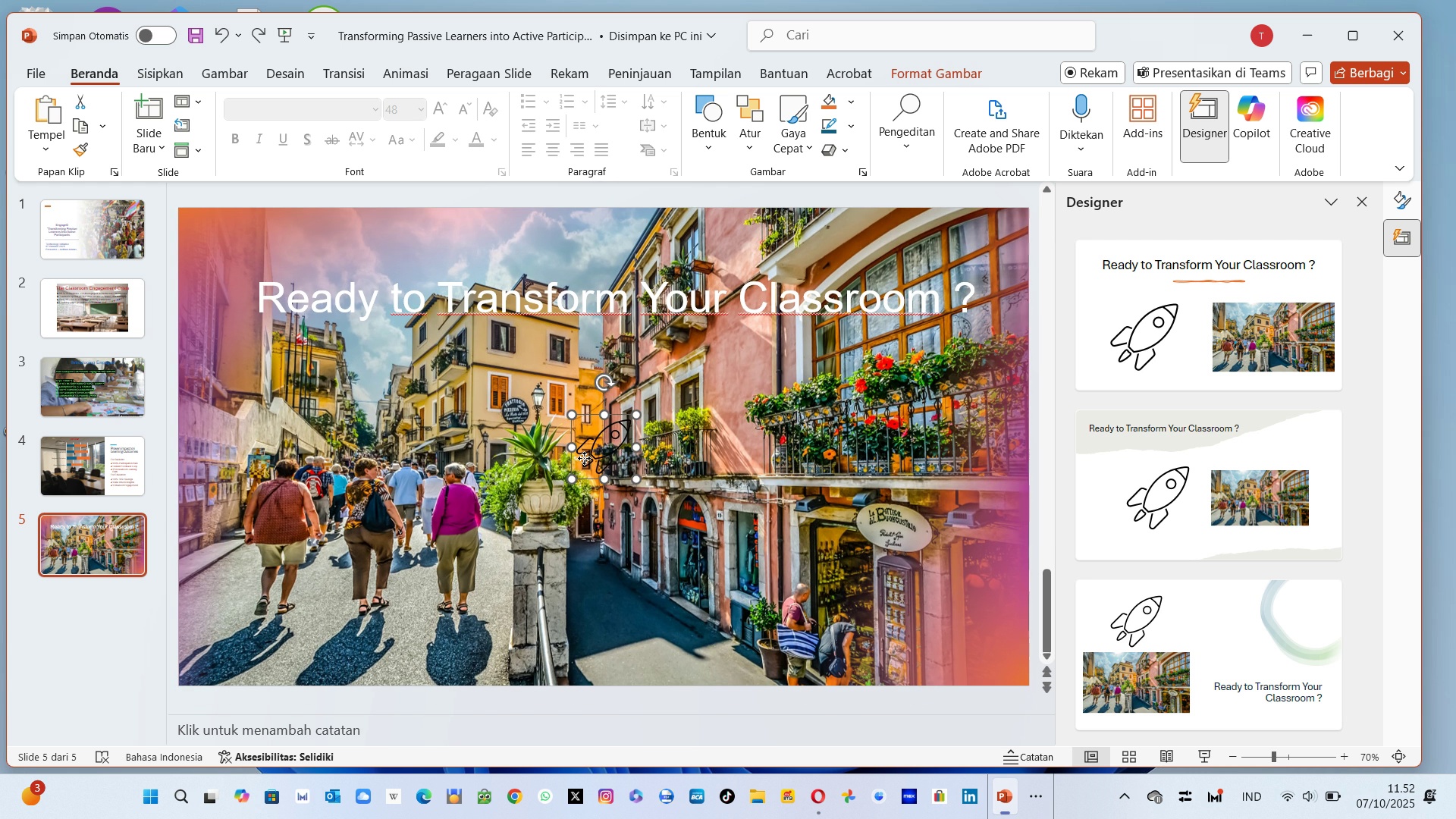 
left_click([584, 458])